 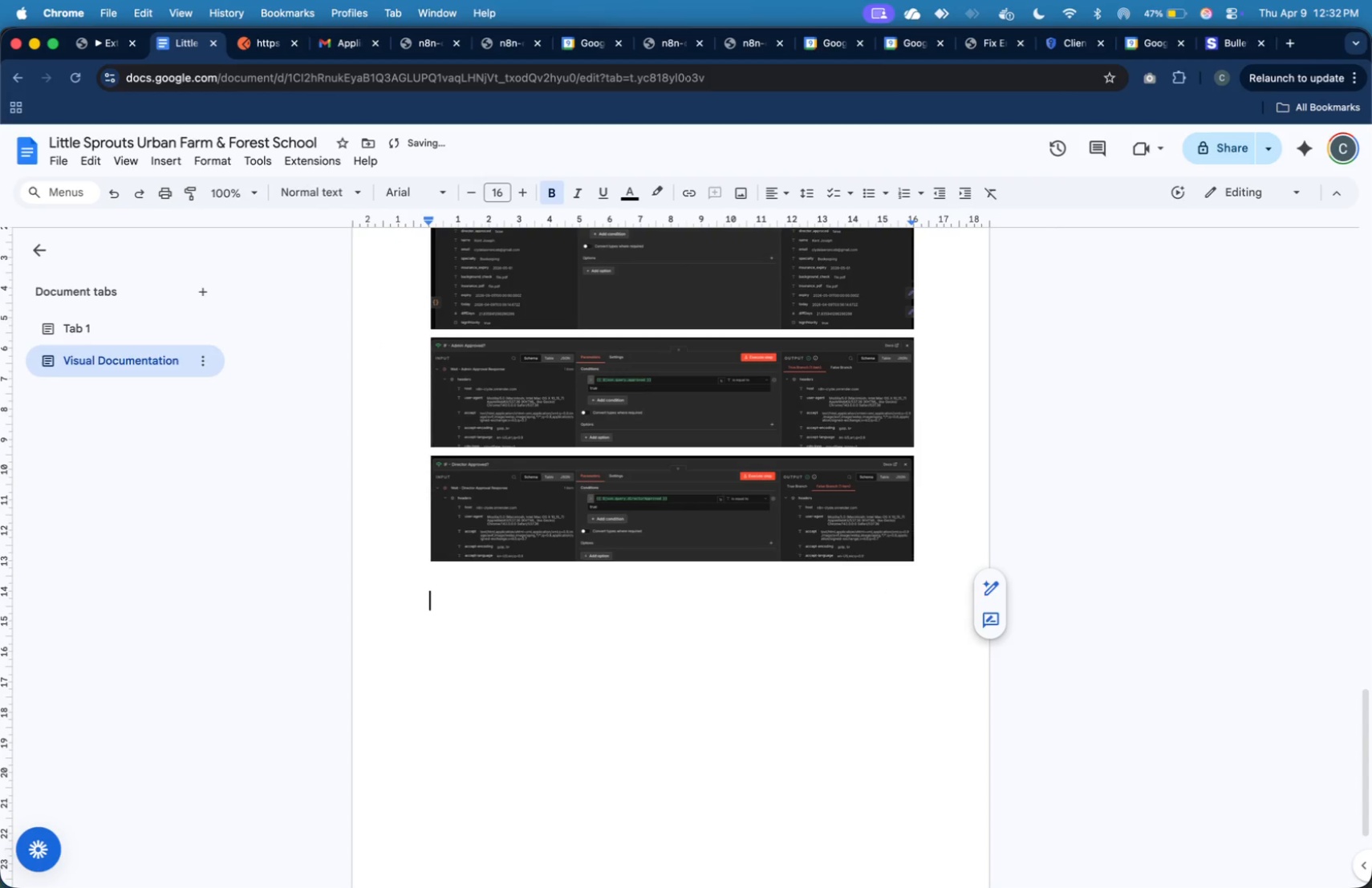 
key(Backspace)
 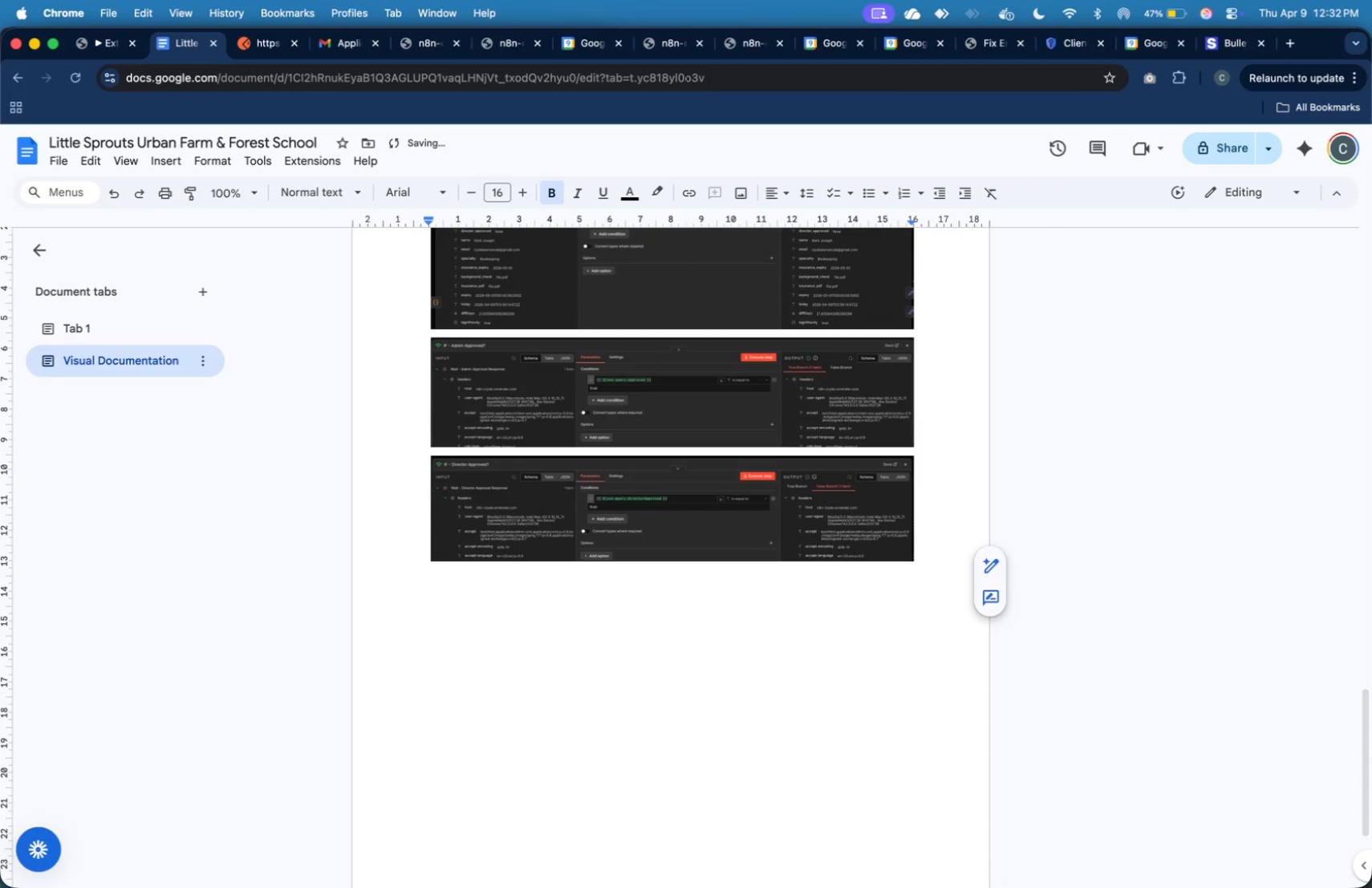 
scroll: coordinate [887, 589], scroll_direction: up, amount: 83.0
 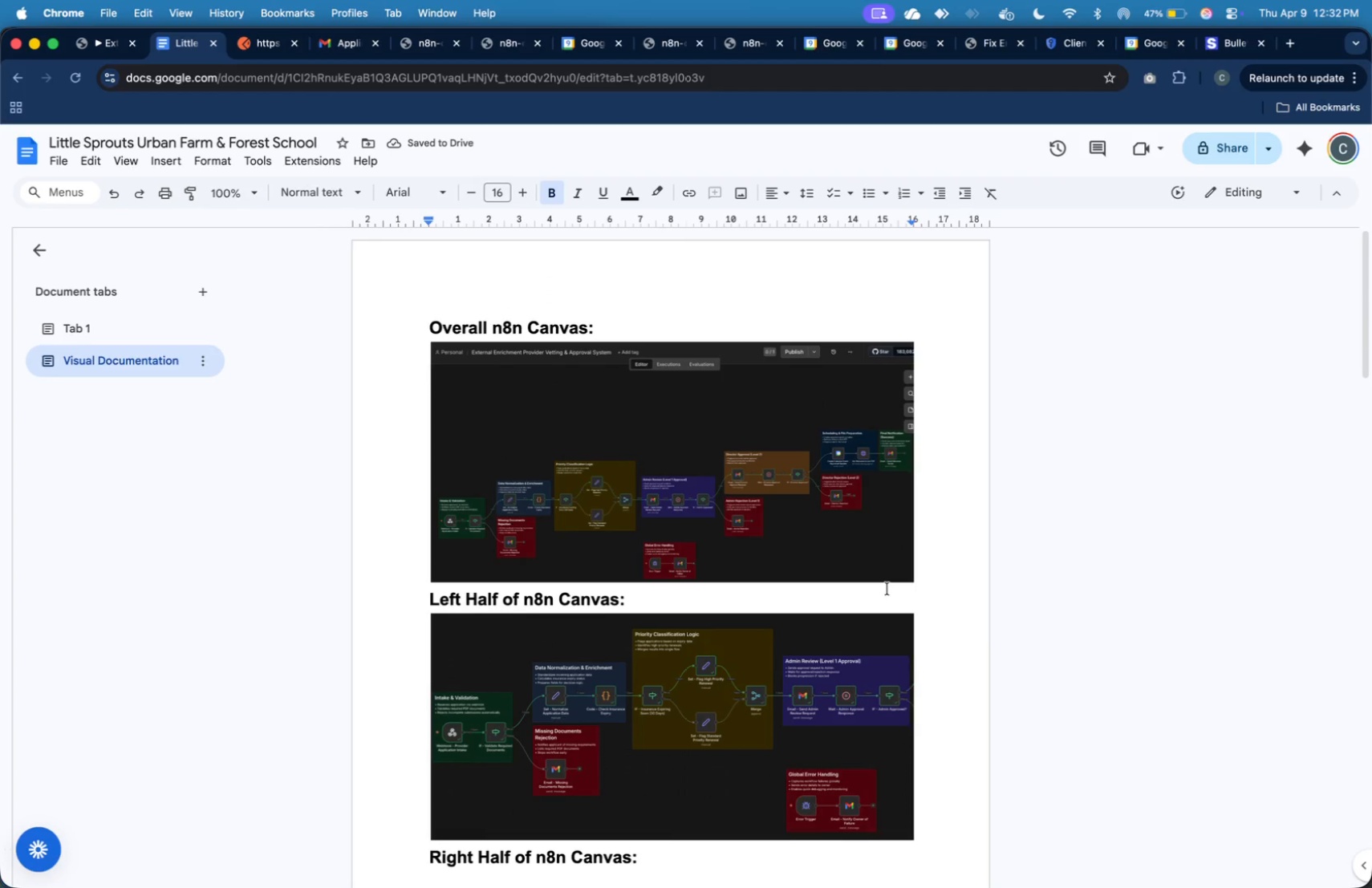 
scroll: coordinate [887, 589], scroll_direction: down, amount: 9.0
 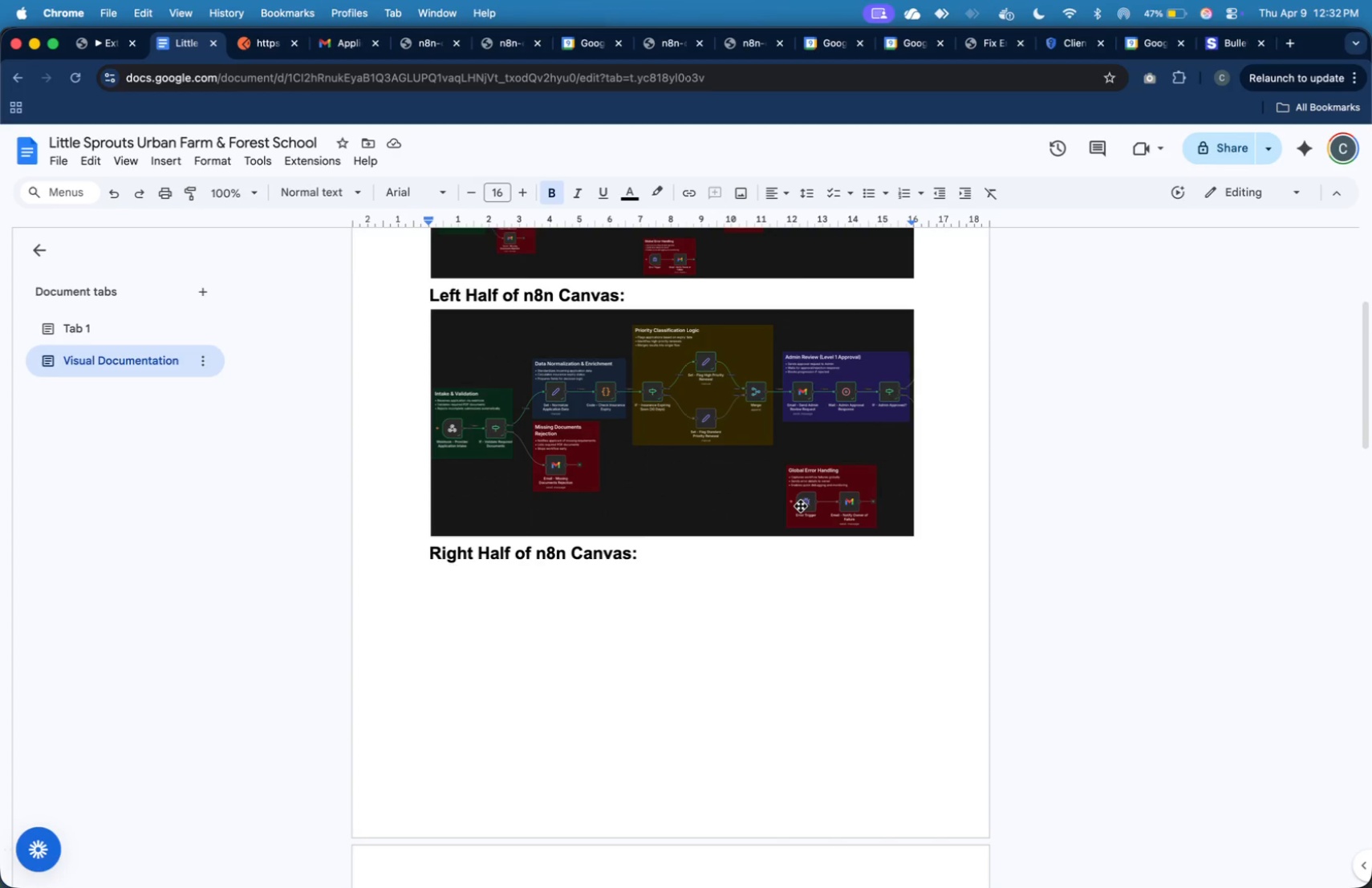 
wait(9.65)
 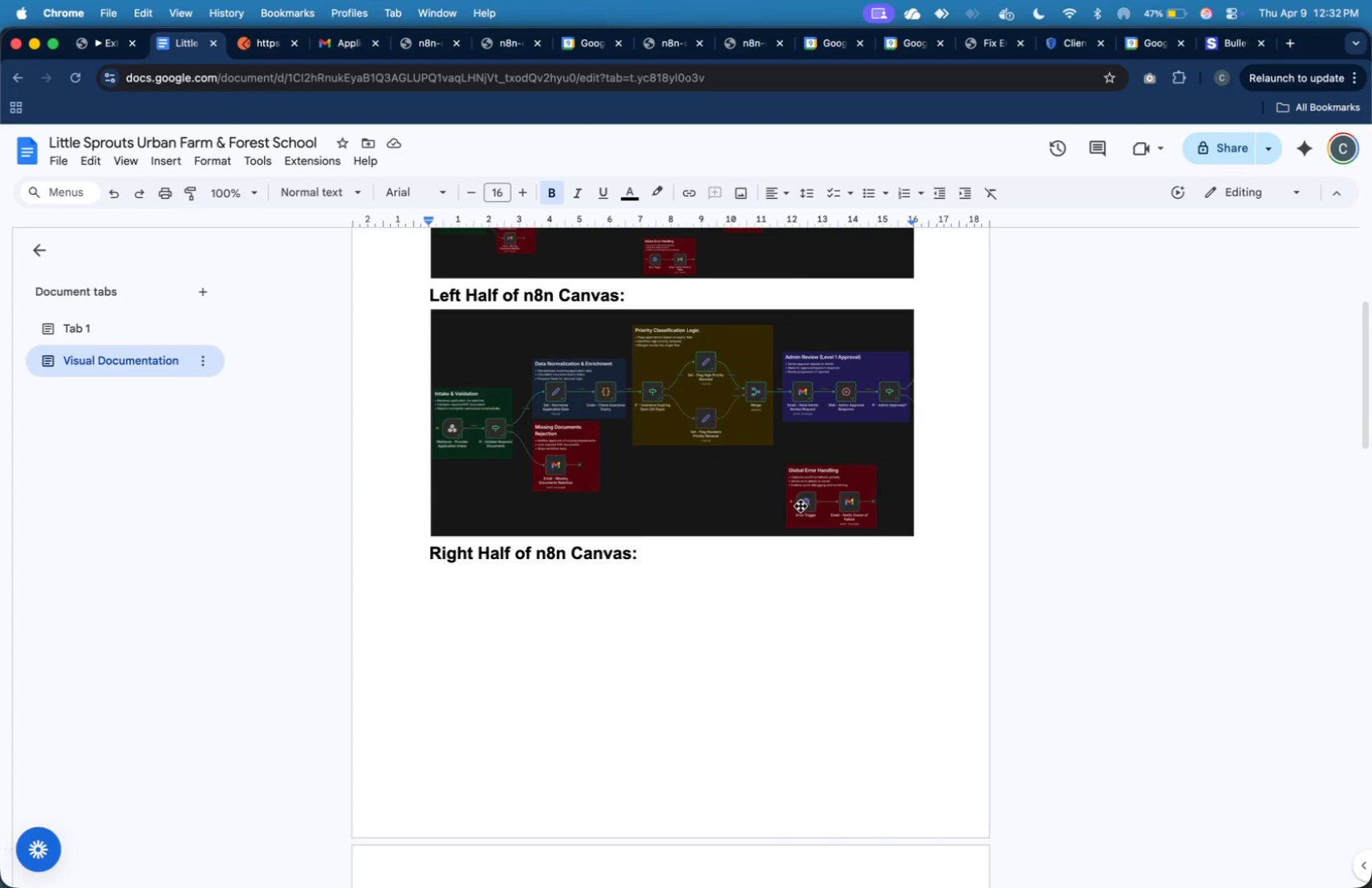 
scroll: coordinate [804, 558], scroll_direction: down, amount: 73.0
 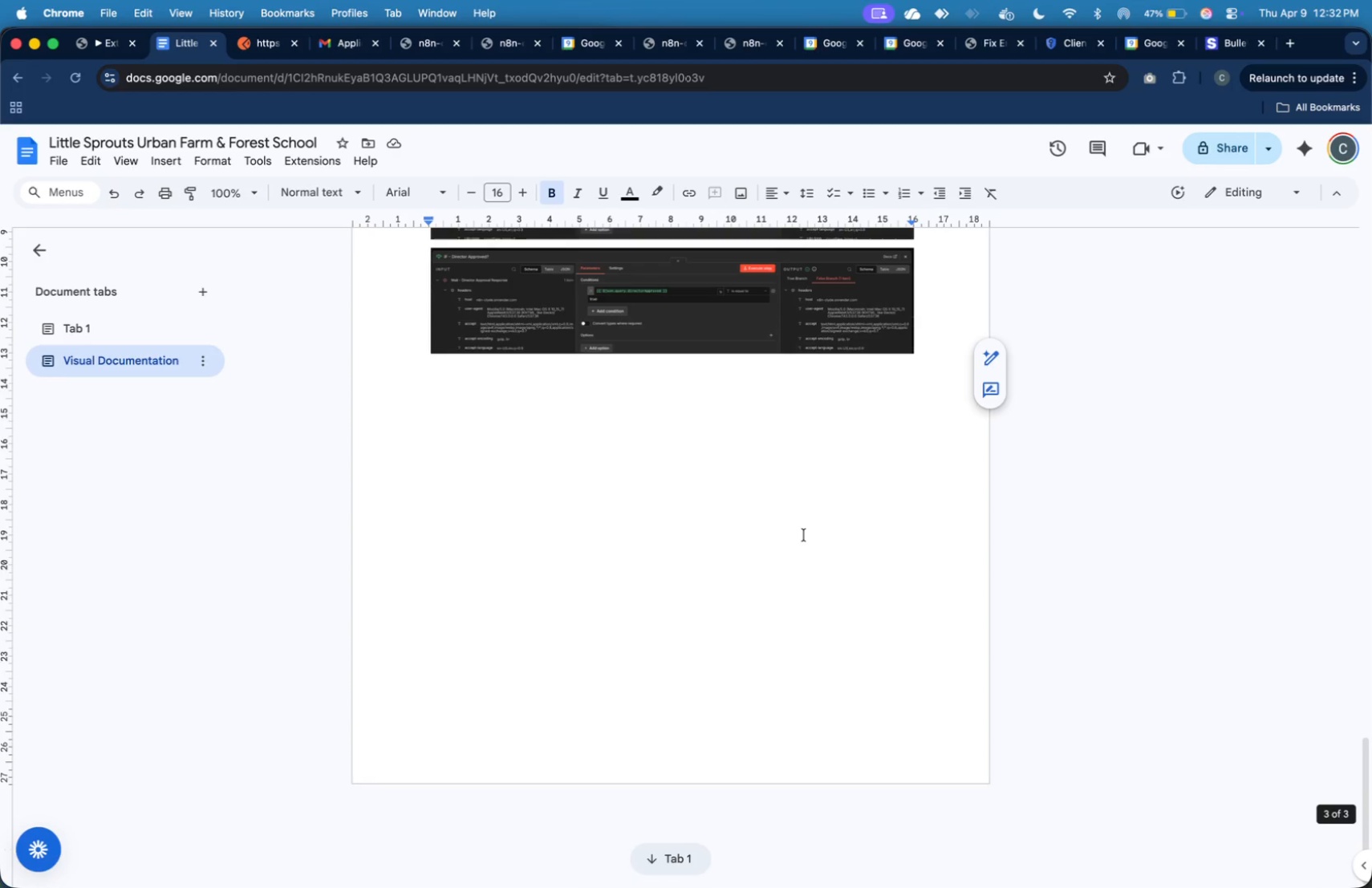 
key(Meta+CommandLeft)
 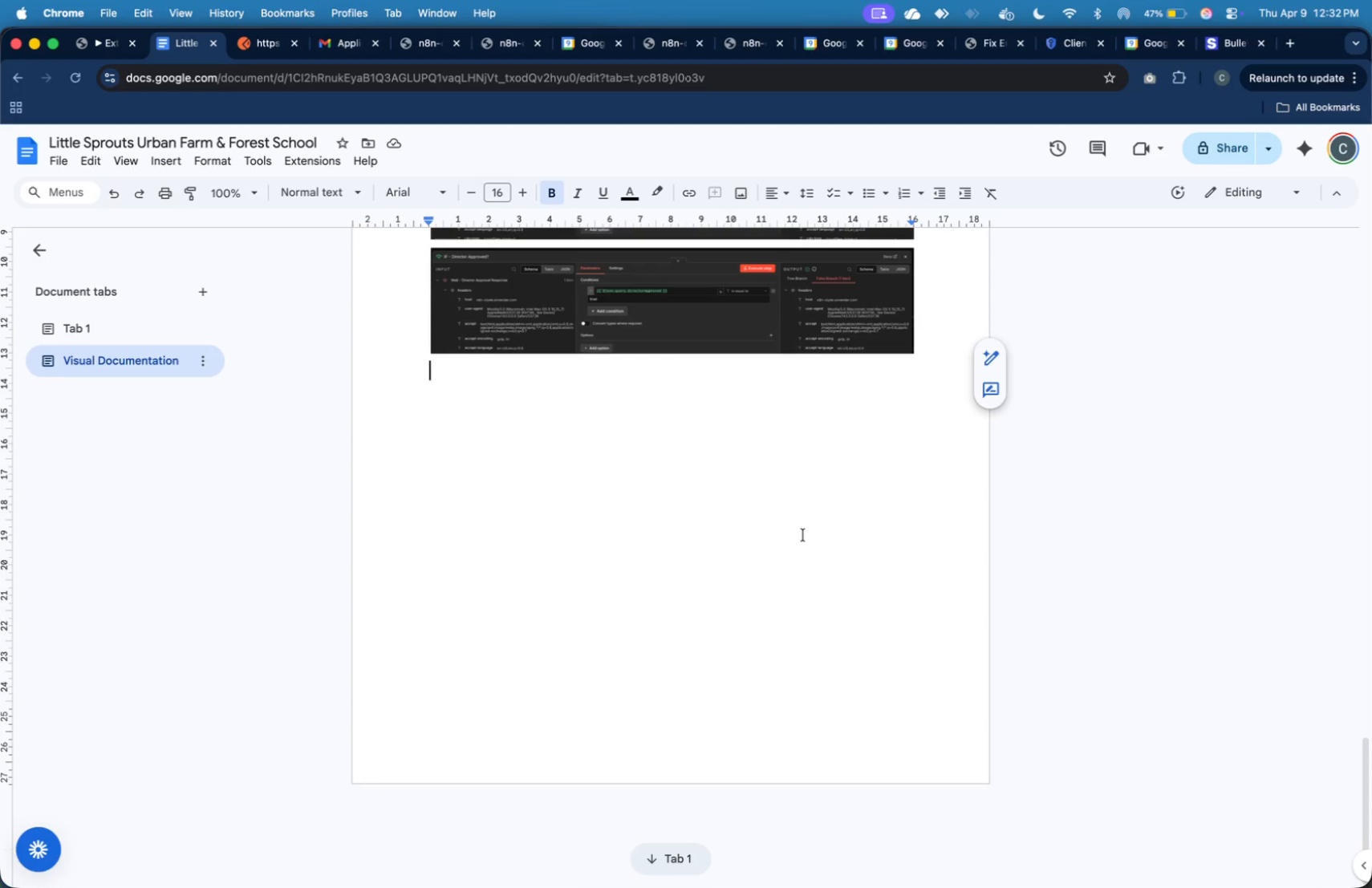 
key(Meta+Tab)